 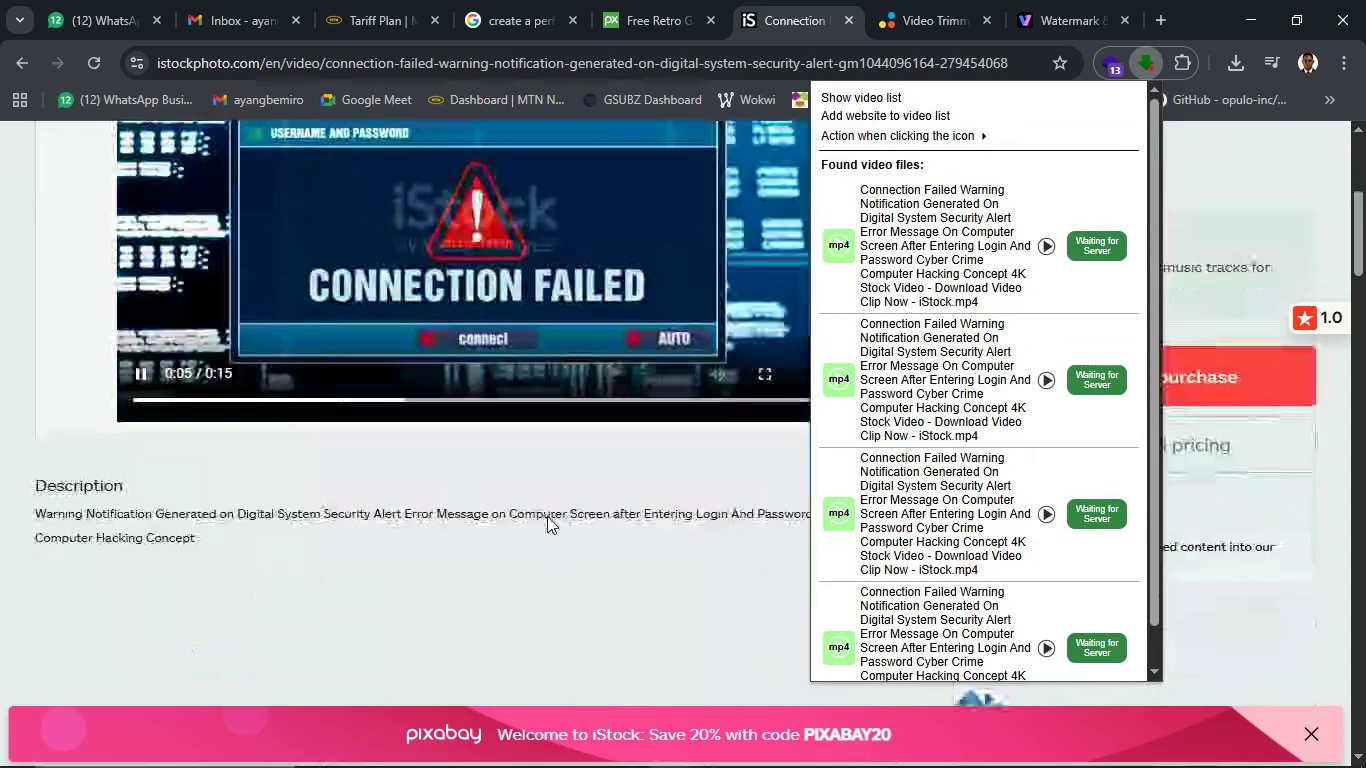 
scroll: coordinate [547, 516], scroll_direction: up, amount: 2.0
 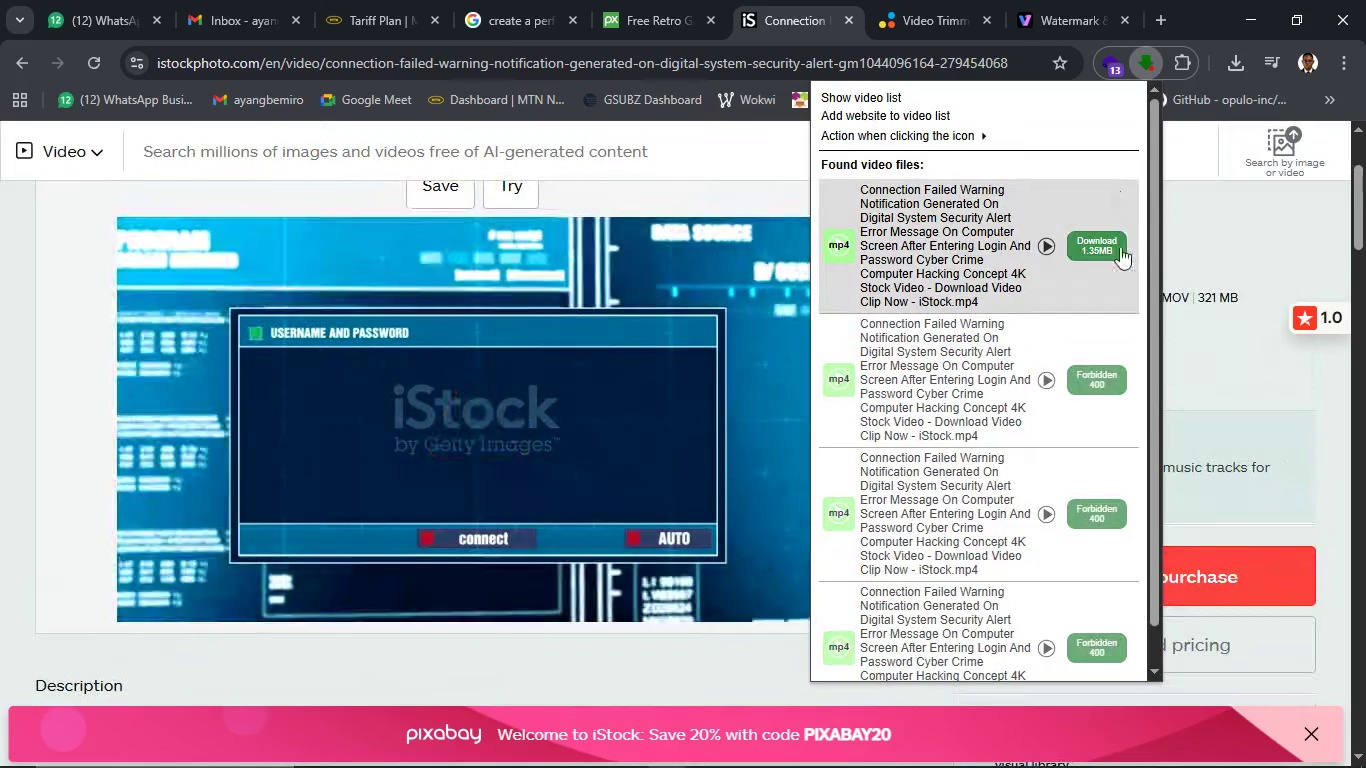 
left_click([1120, 247])
 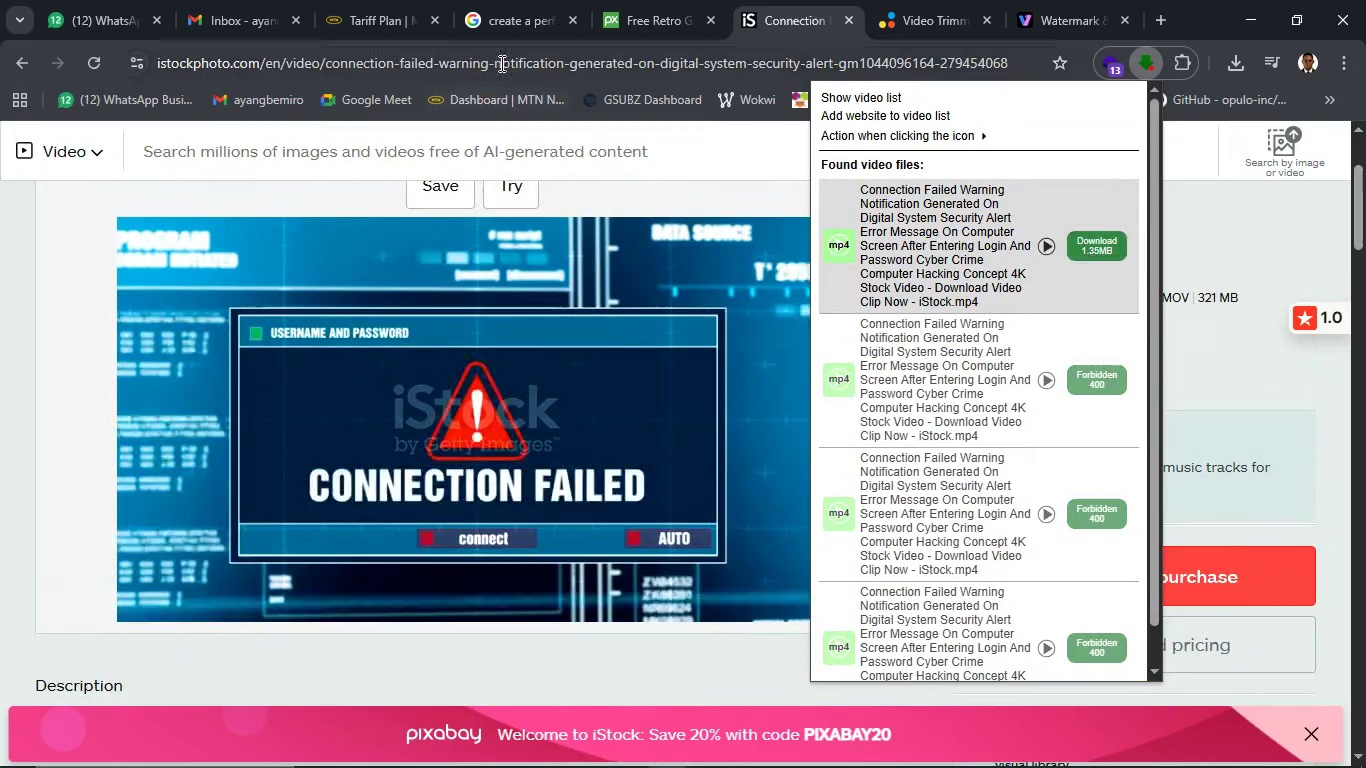 
mouse_move([495, 20])
 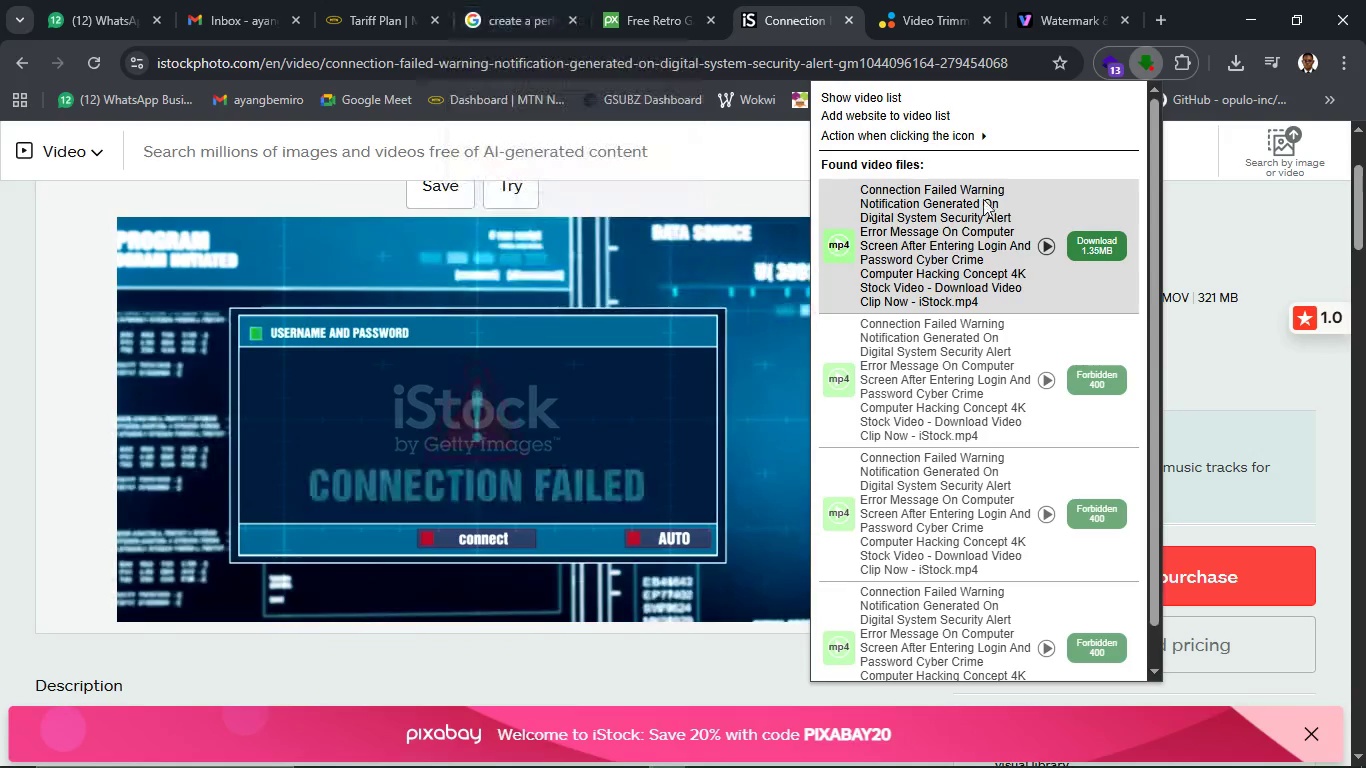 
mouse_move([1026, 255])
 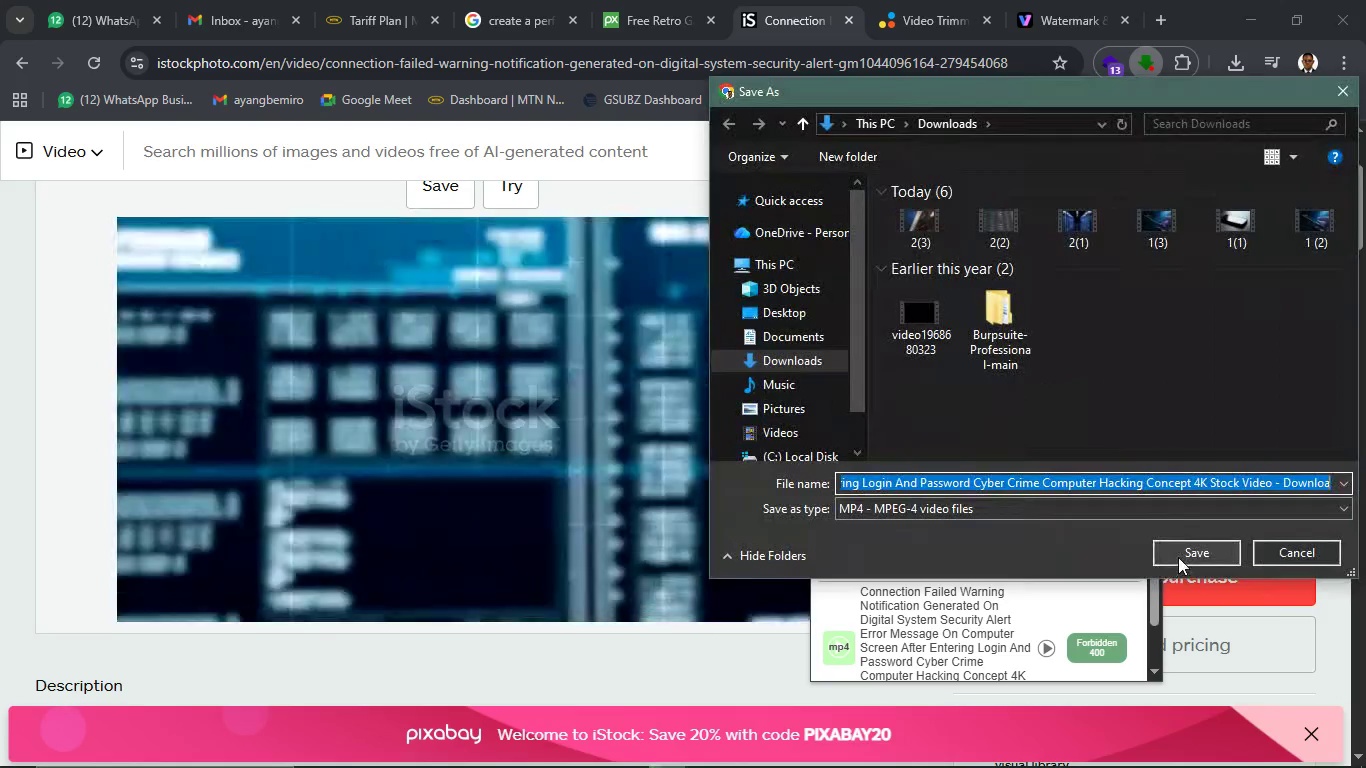 
left_click([1178, 557])
 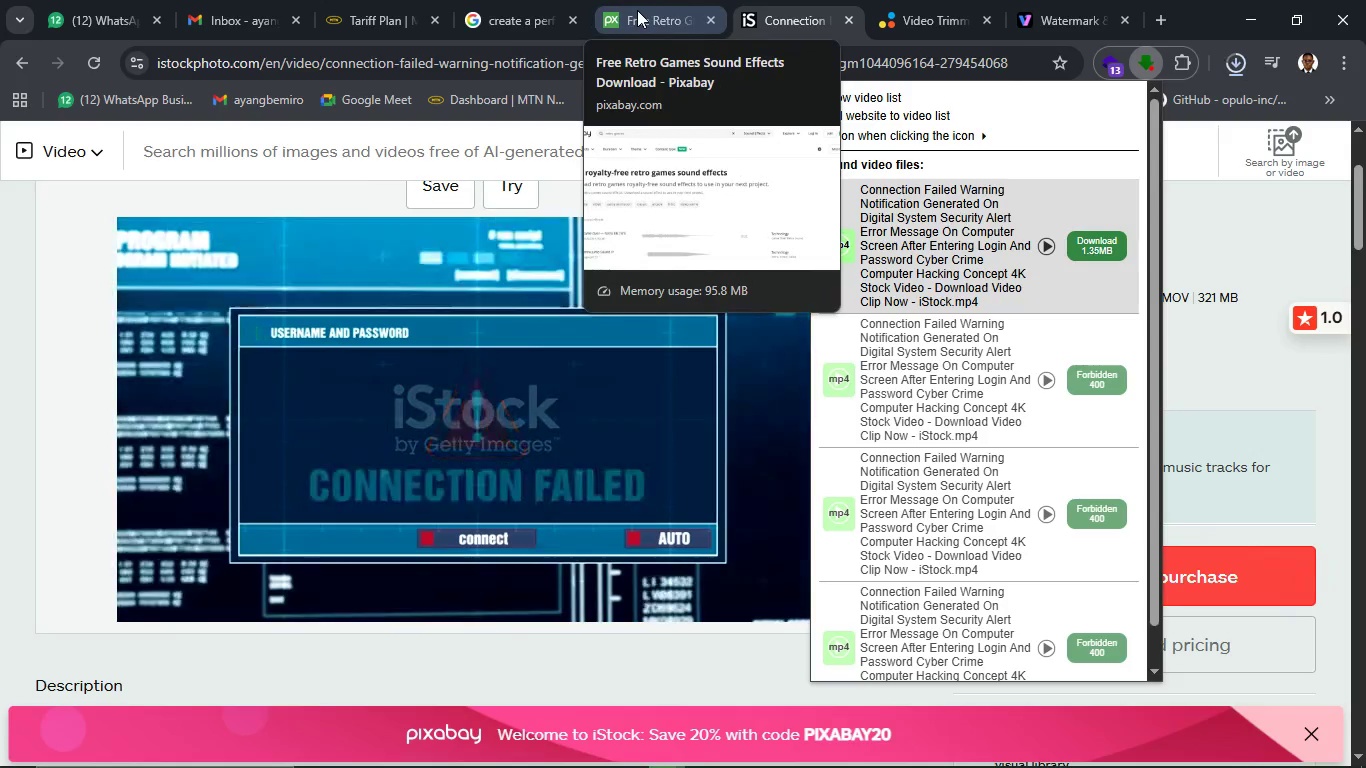 
wait(6.12)
 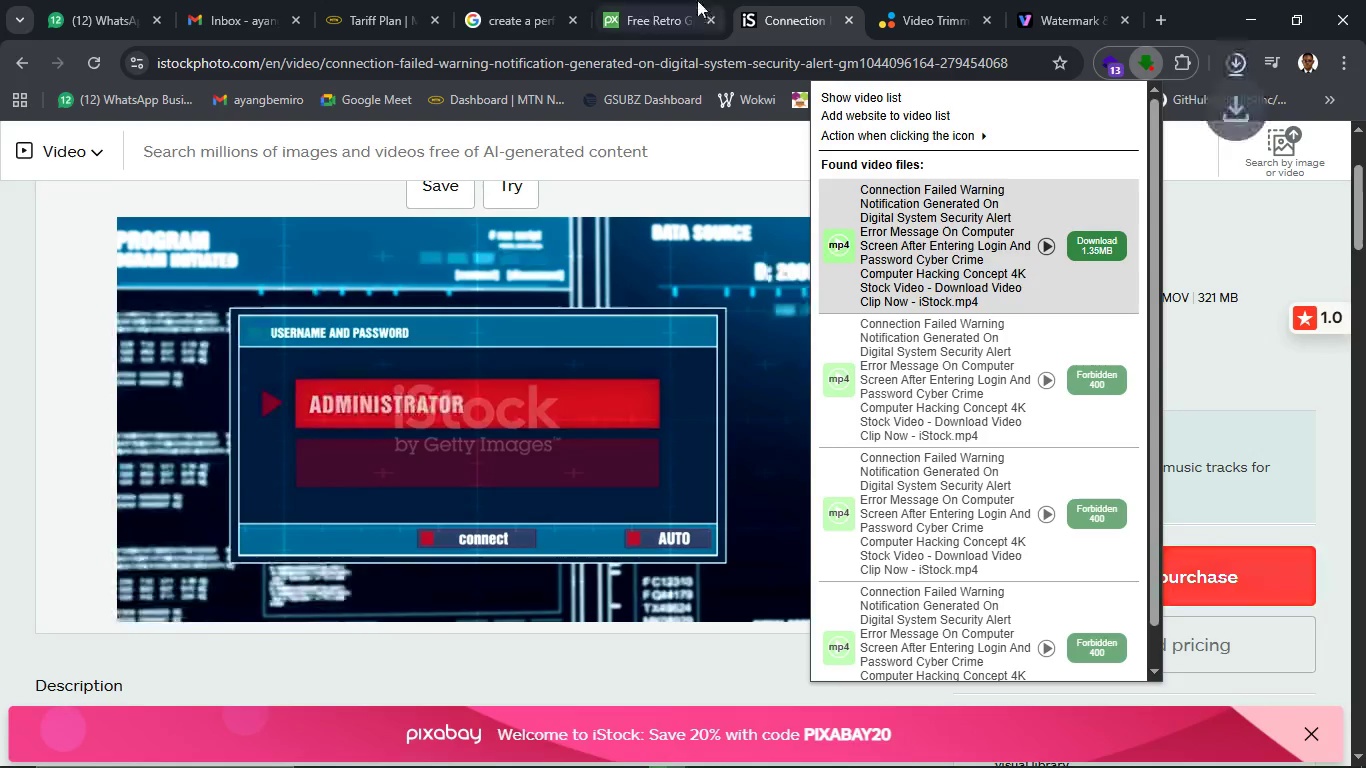 
left_click([542, 4])
 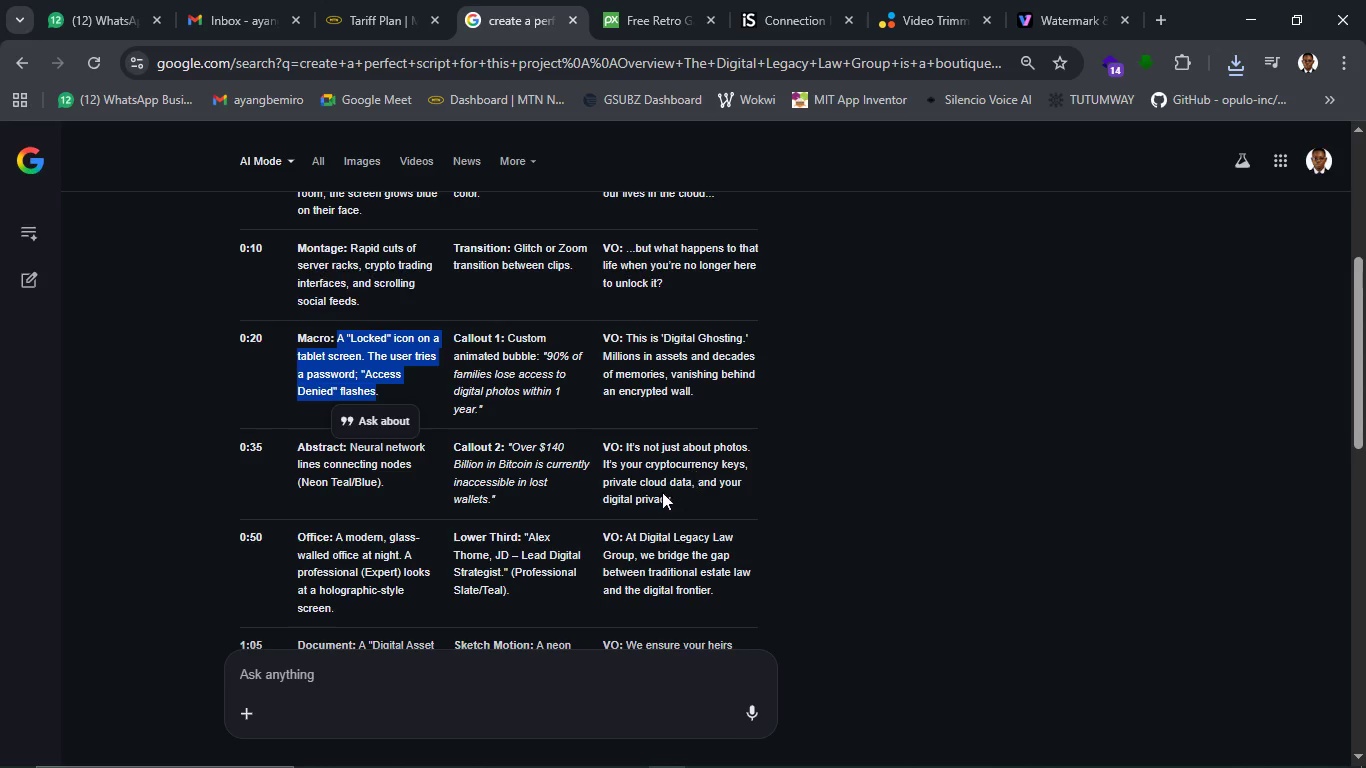 
wait(20.55)
 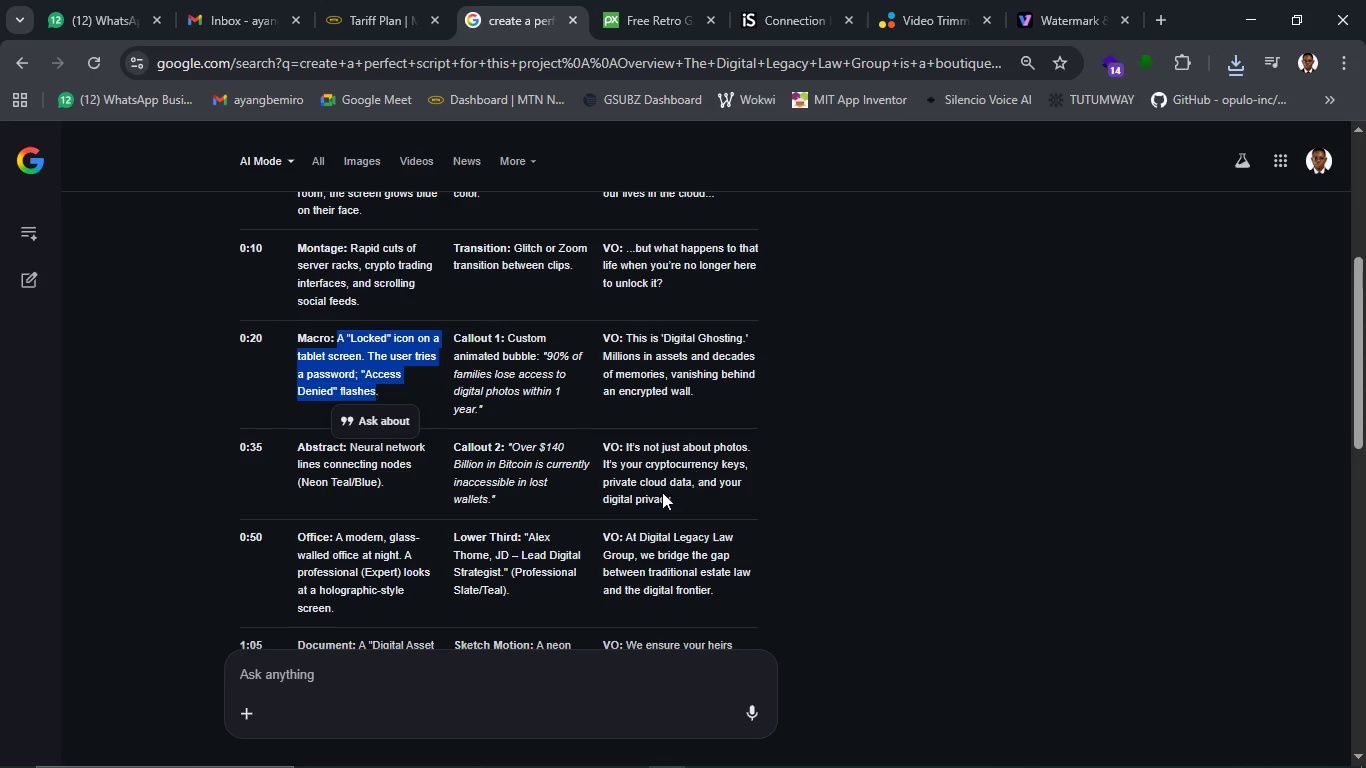 
left_click([1255, 22])